 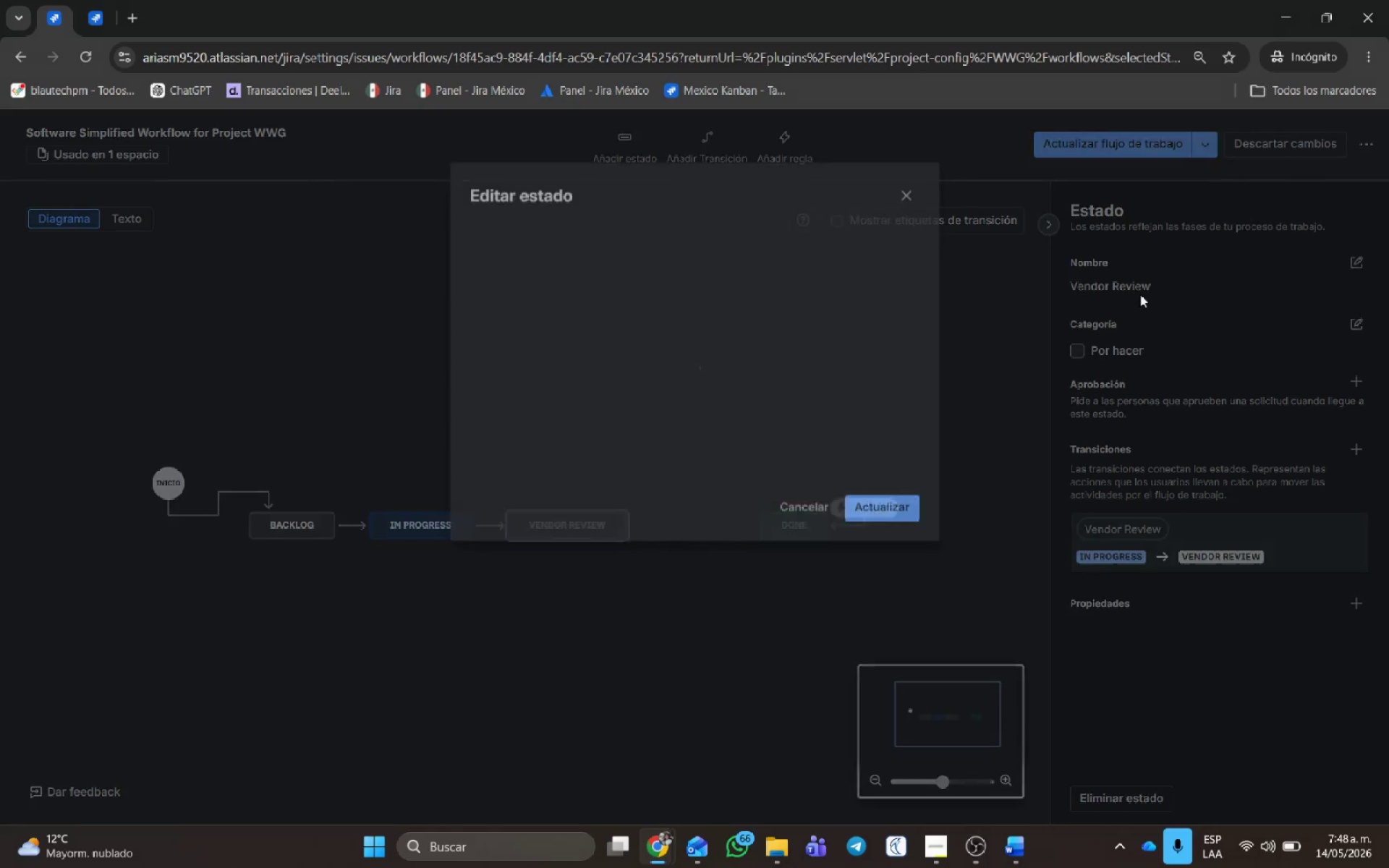 
left_click([548, 260])
 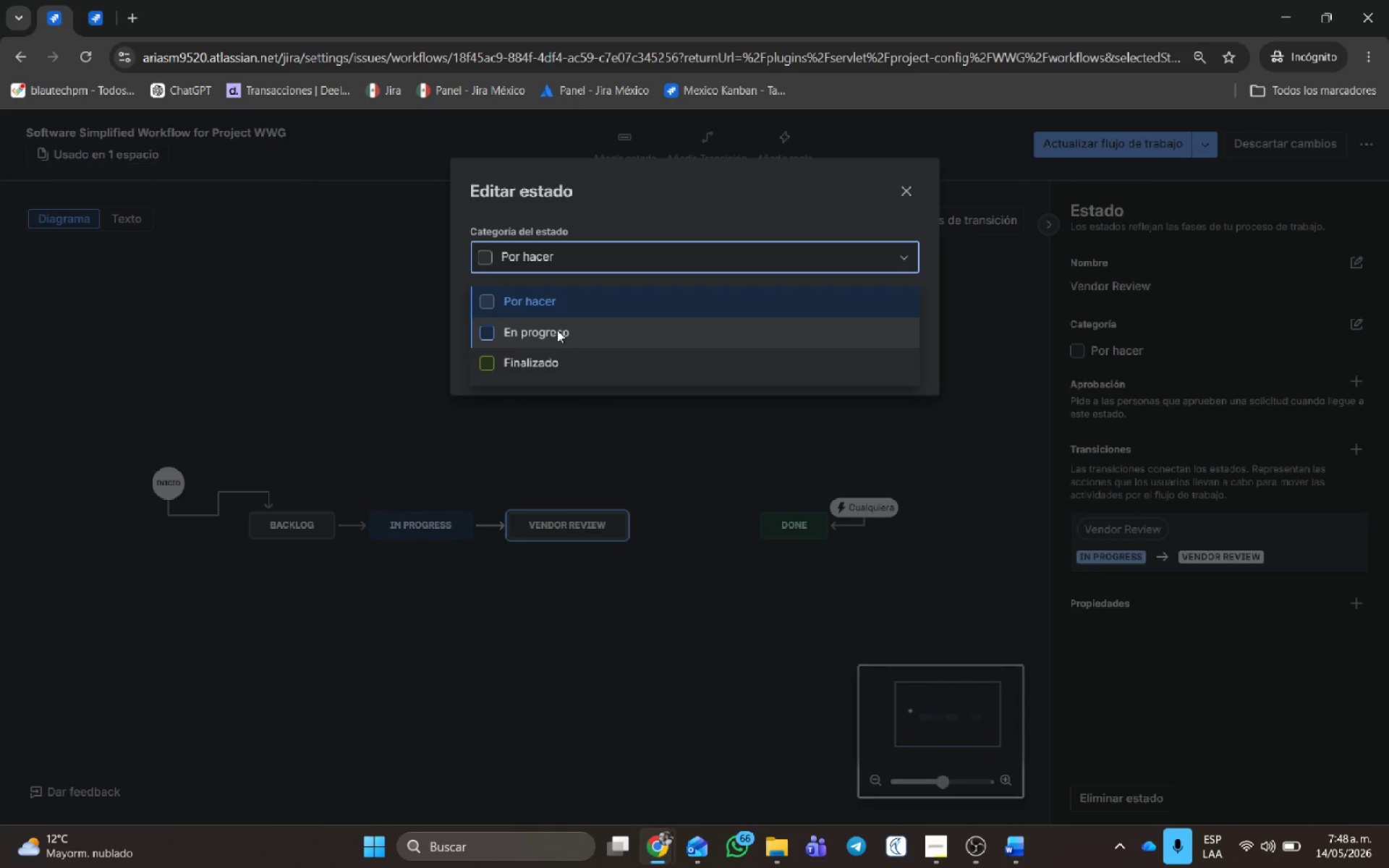 
left_click([556, 333])
 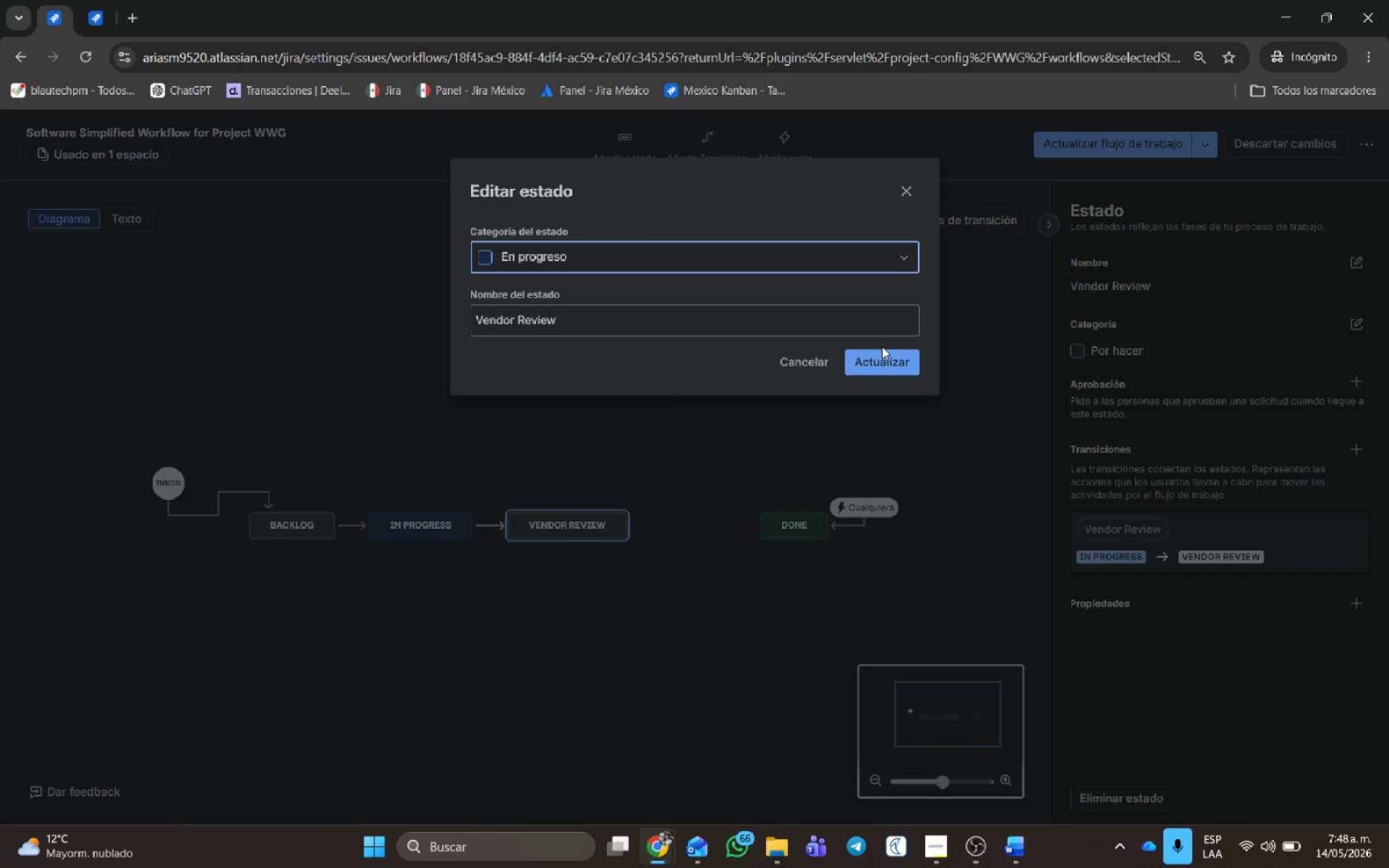 
left_click([892, 364])
 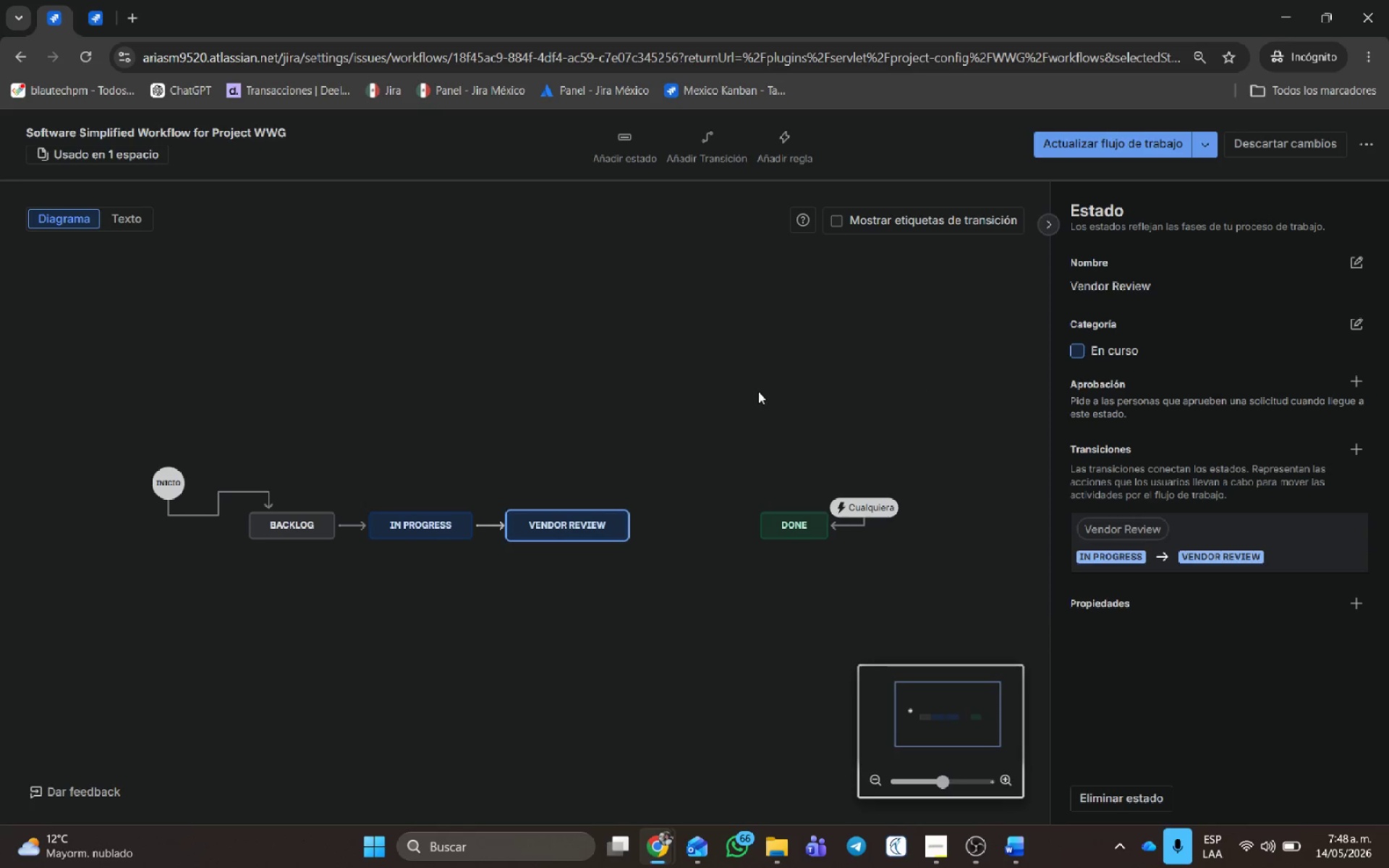 
left_click([739, 390])
 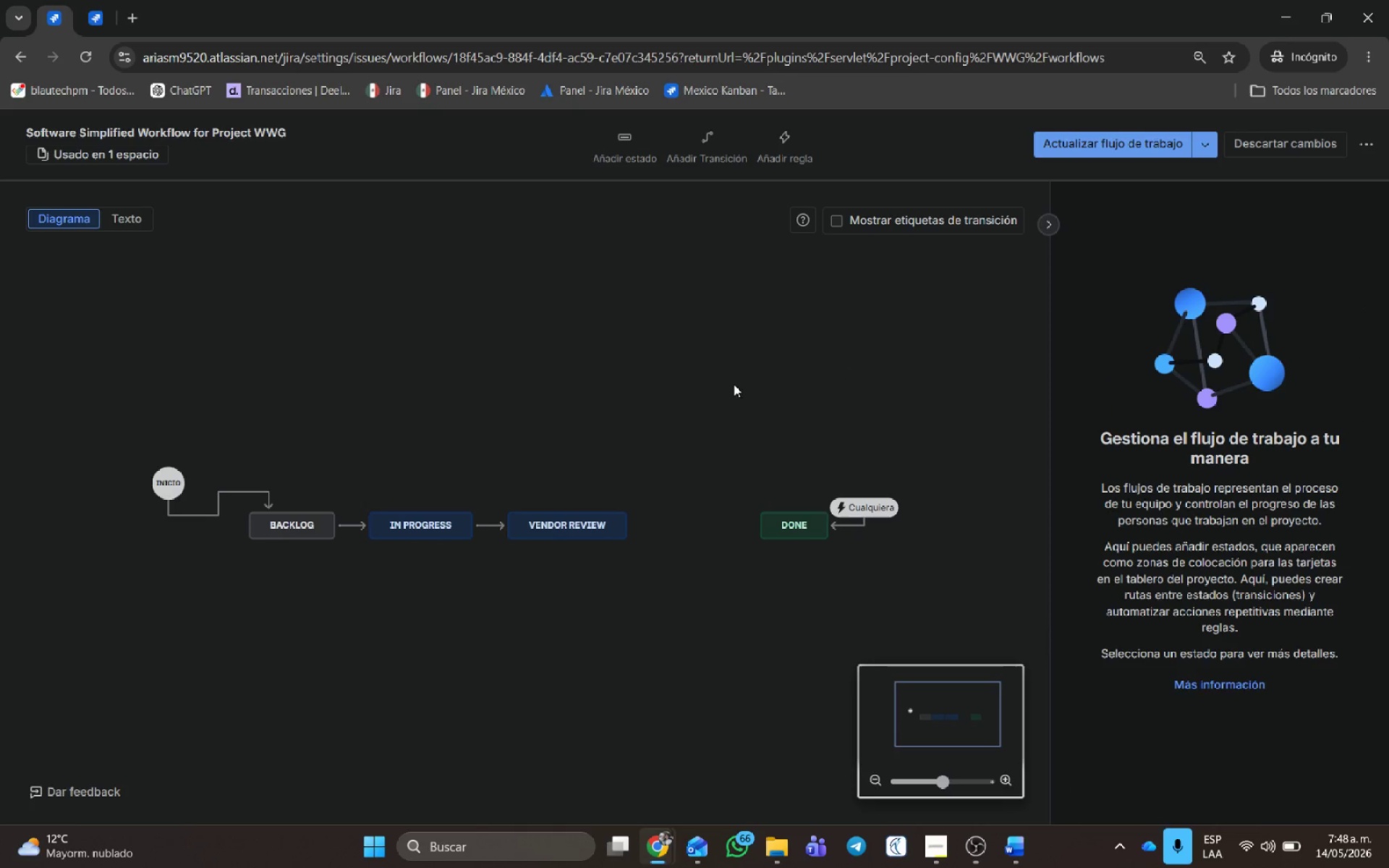 
key(Alt+AltLeft)
 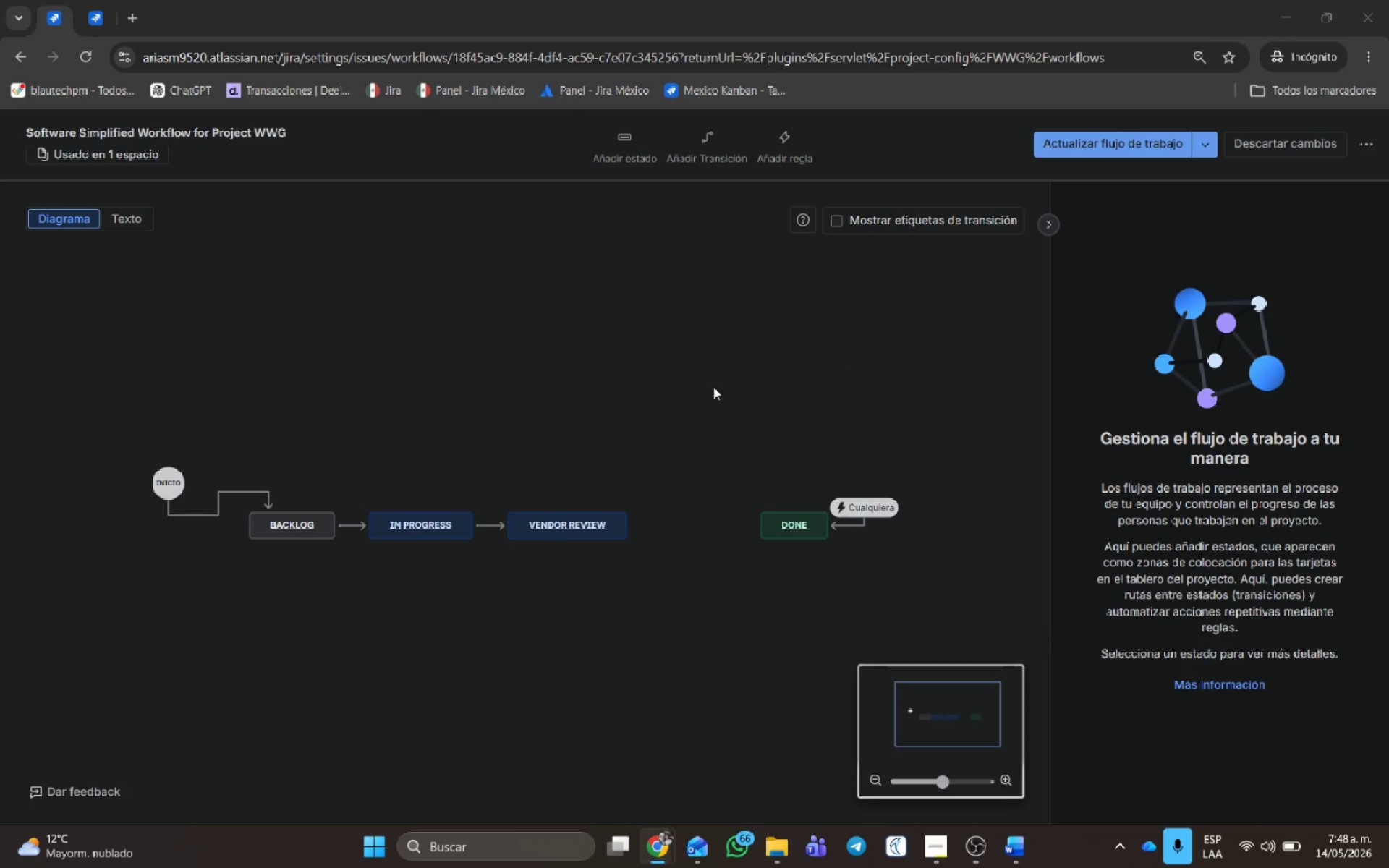 
key(Alt+Tab)
 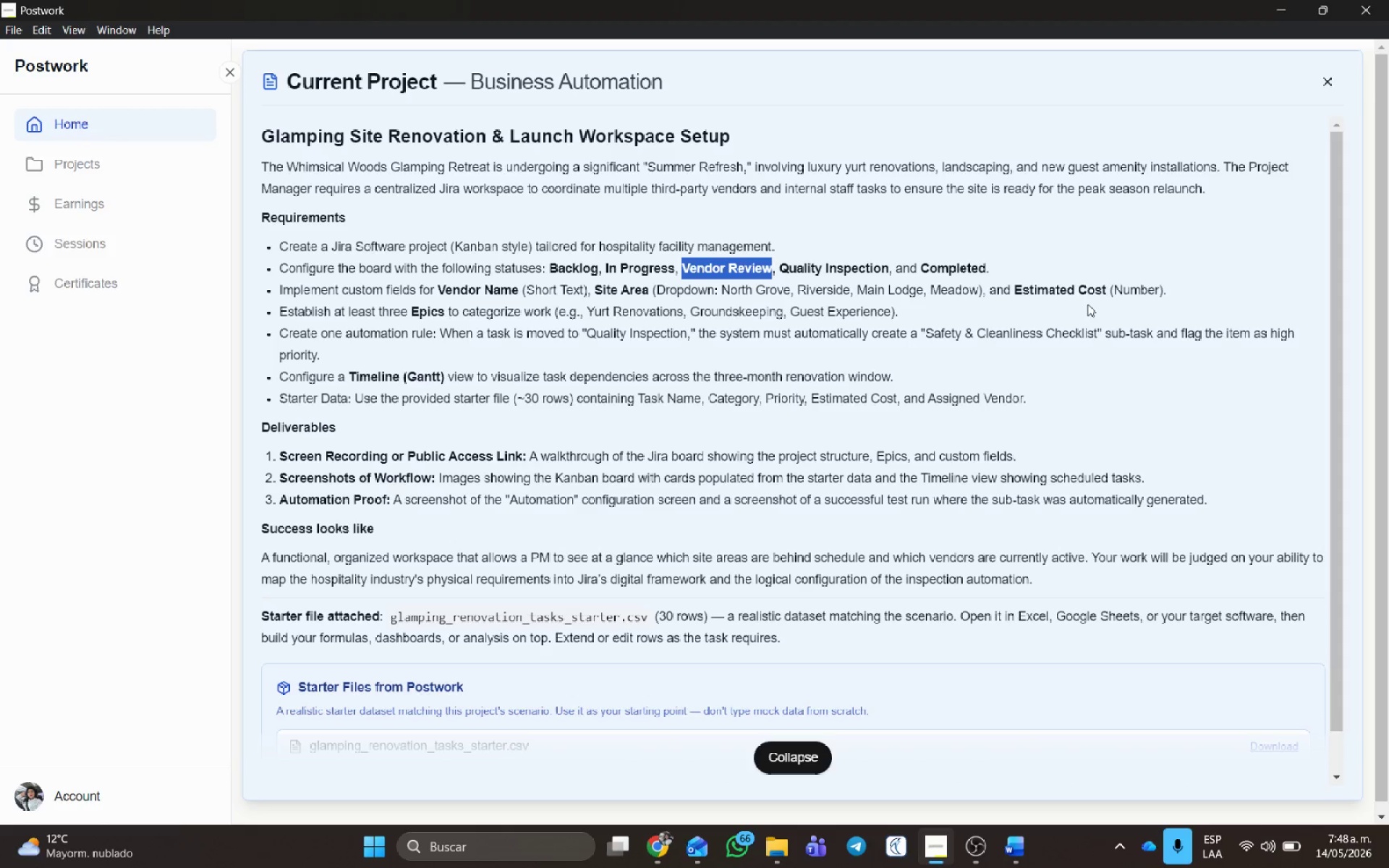 
left_click([884, 303])